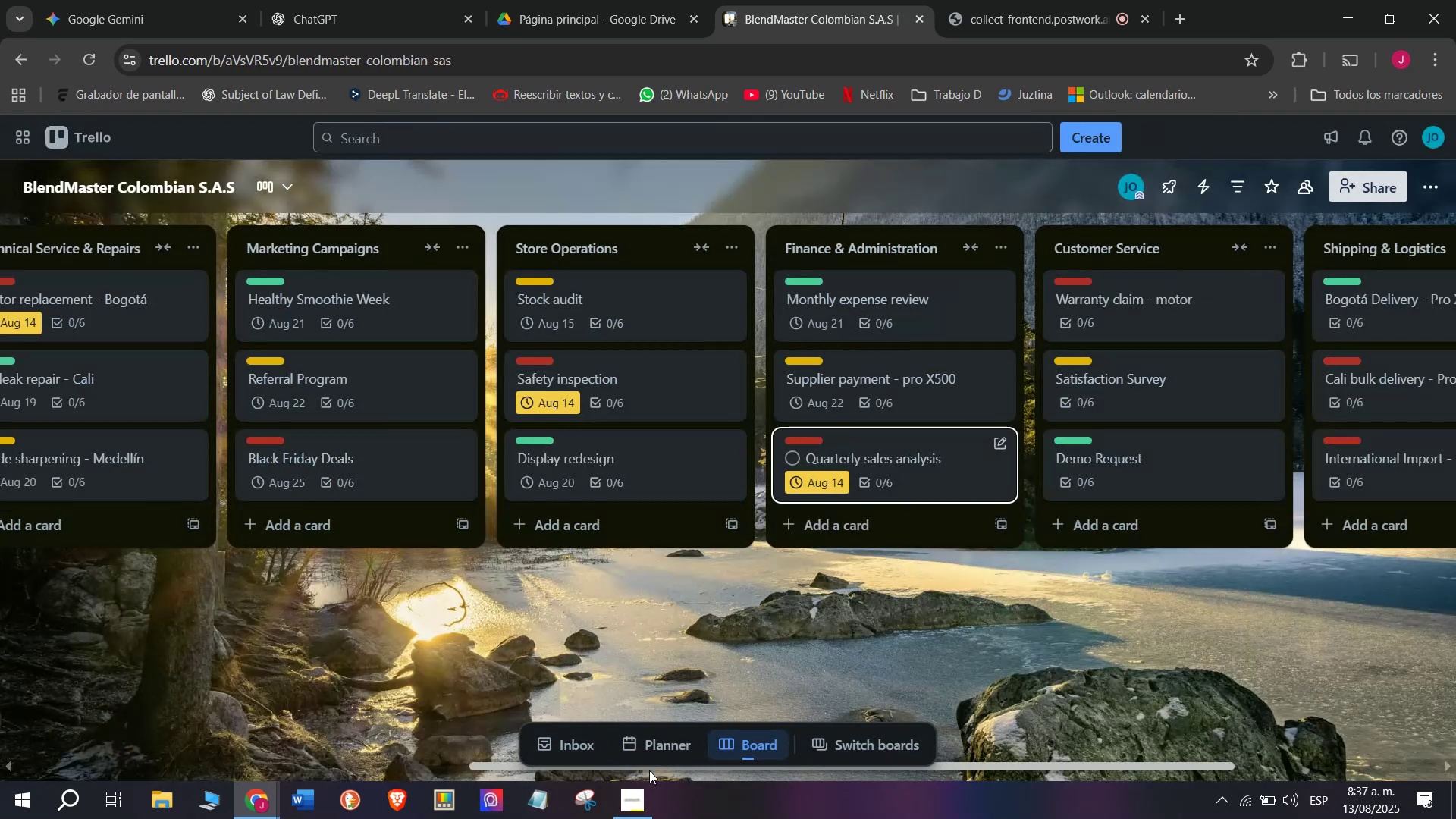 
left_click_drag(start_coordinate=[1028, 768], to_coordinate=[1237, 758])
 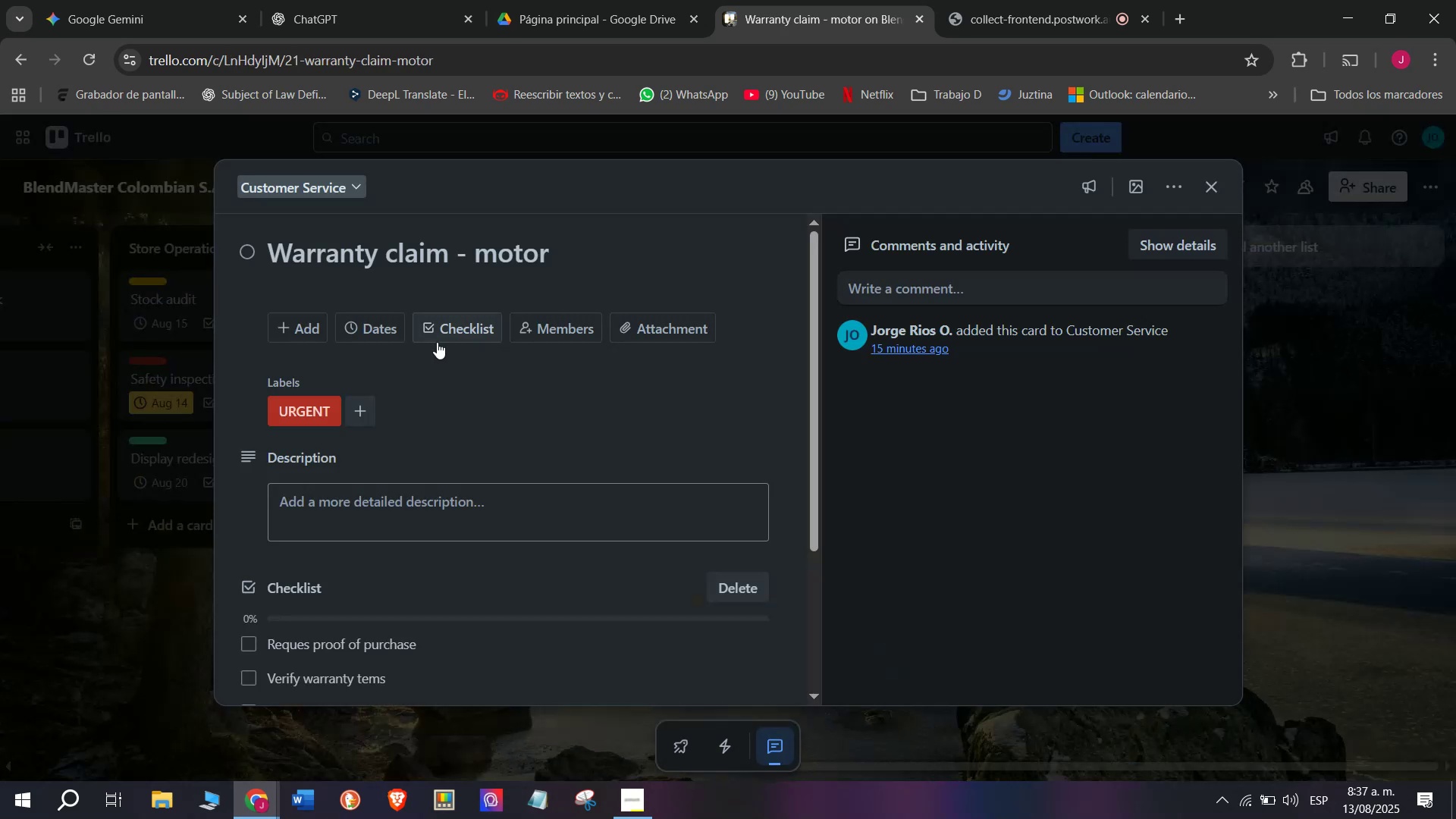 
left_click([388, 332])
 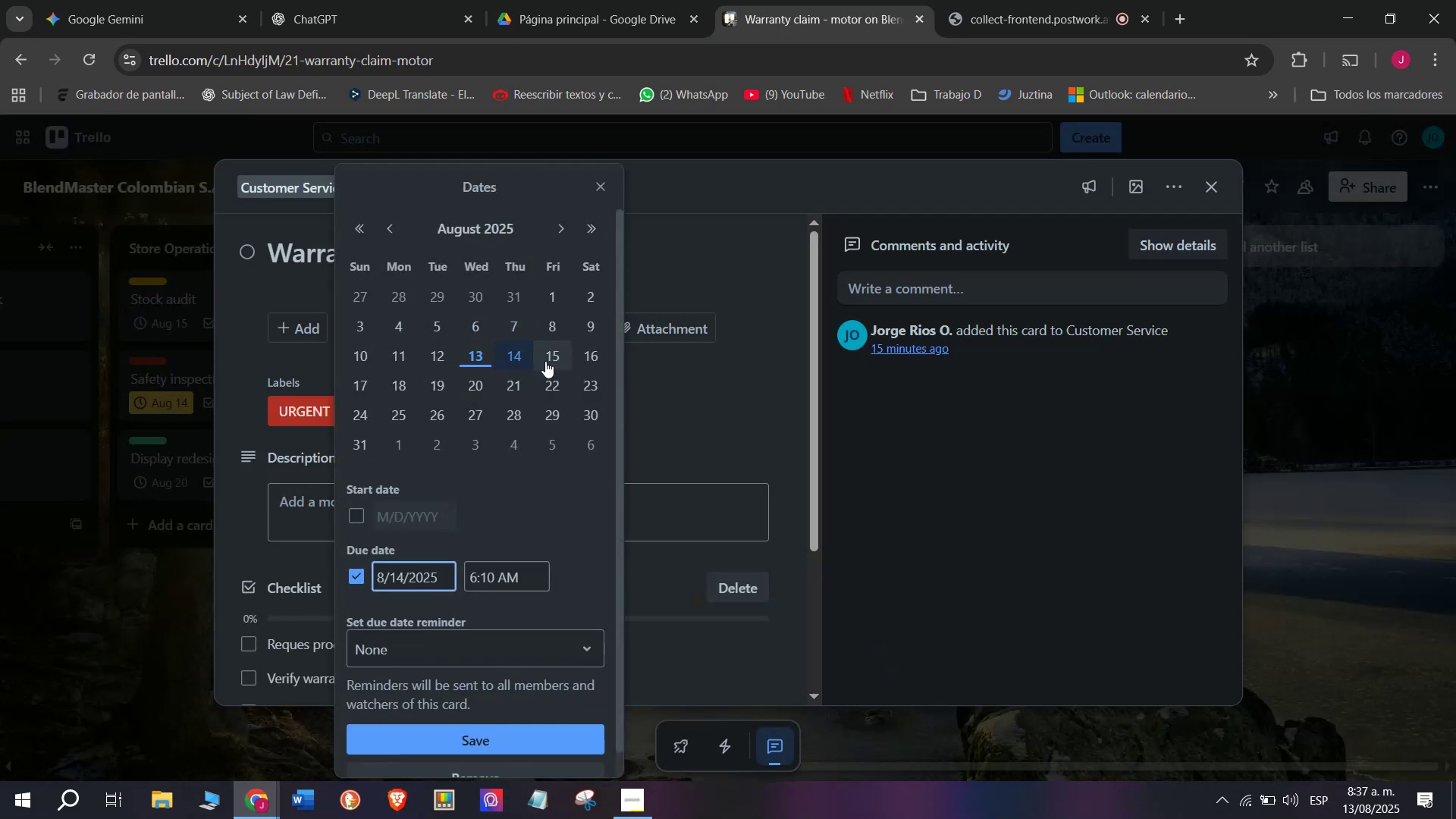 
left_click([548, 363])
 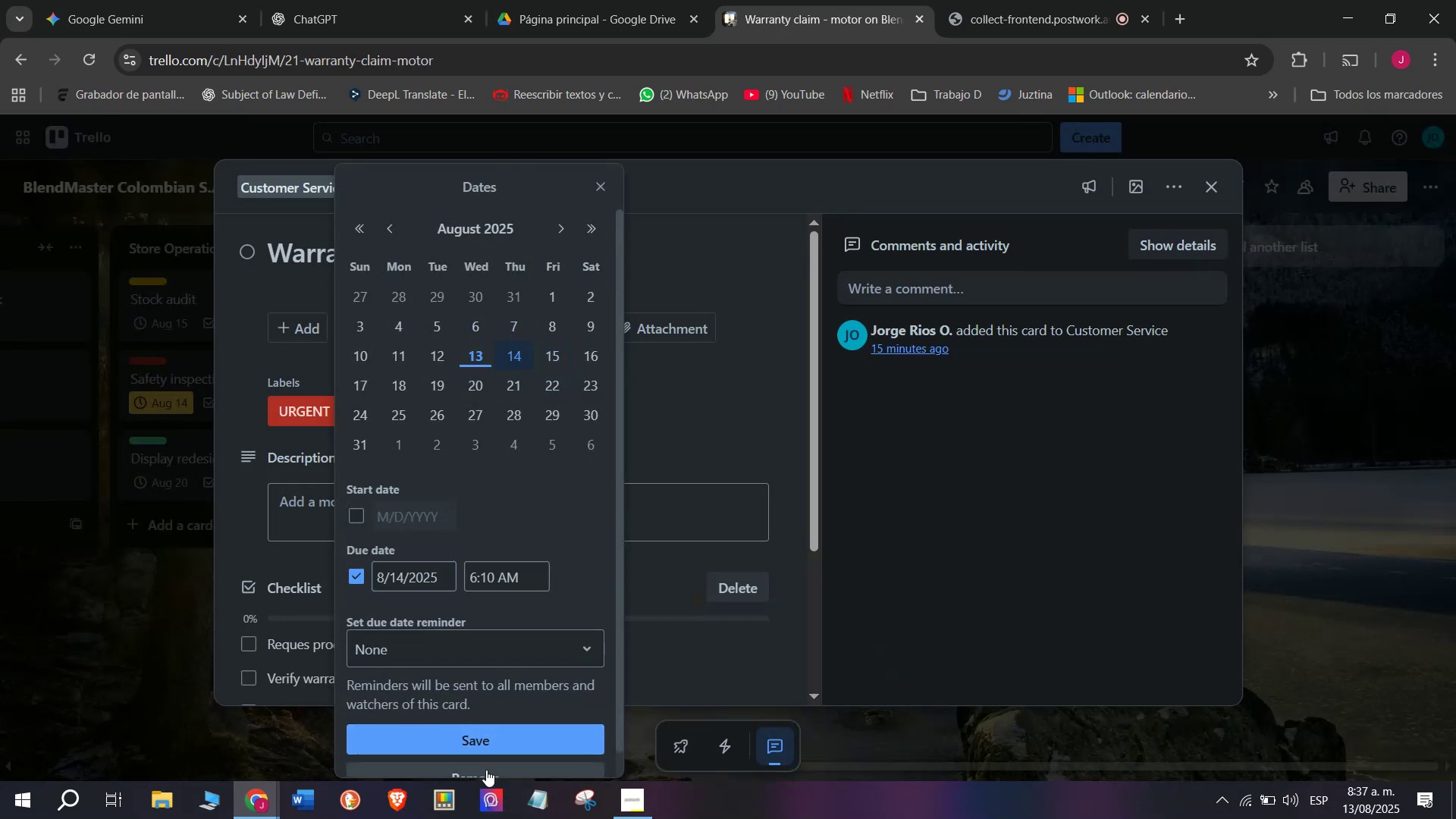 
left_click([494, 742])
 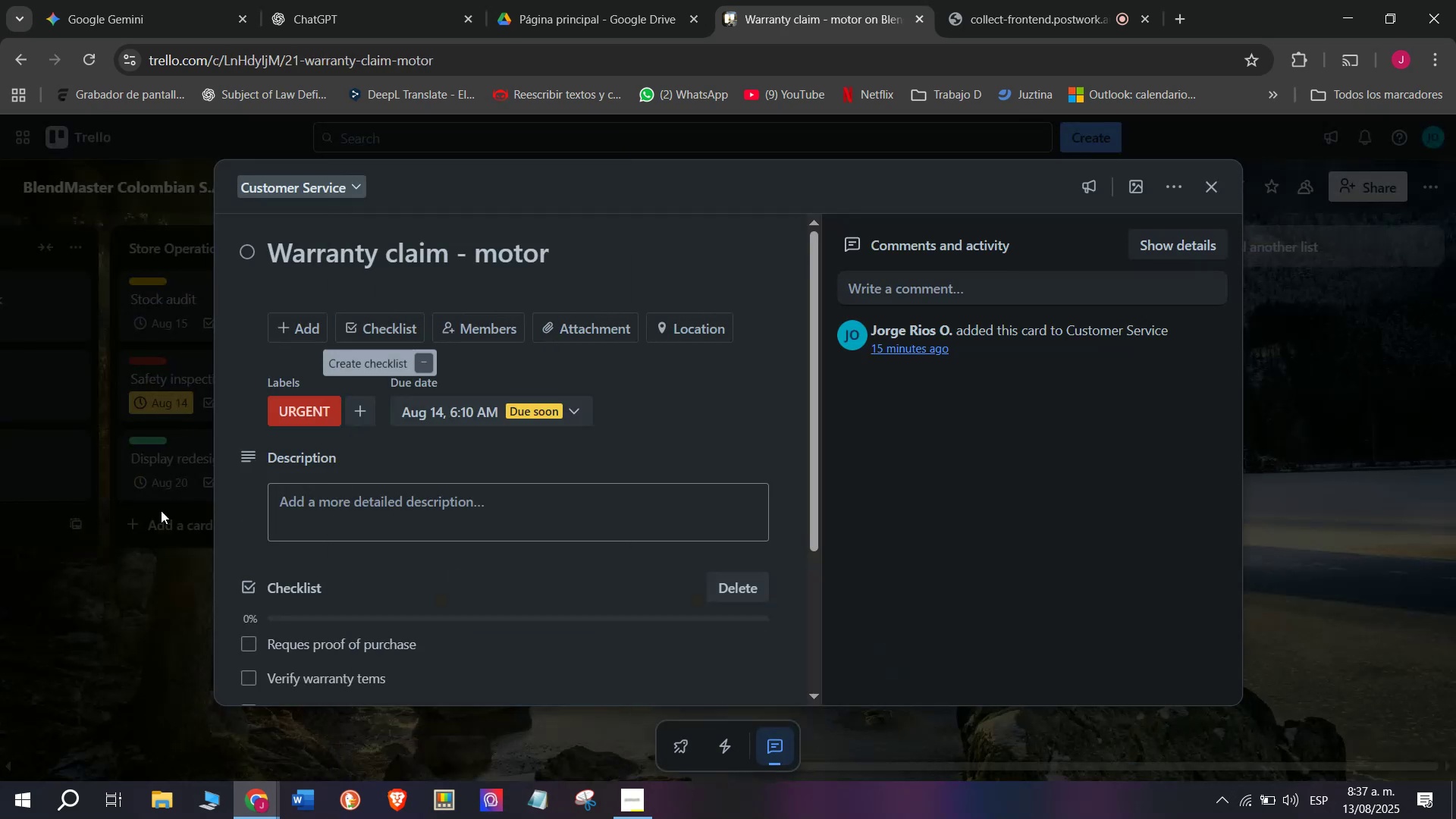 
left_click([149, 513])
 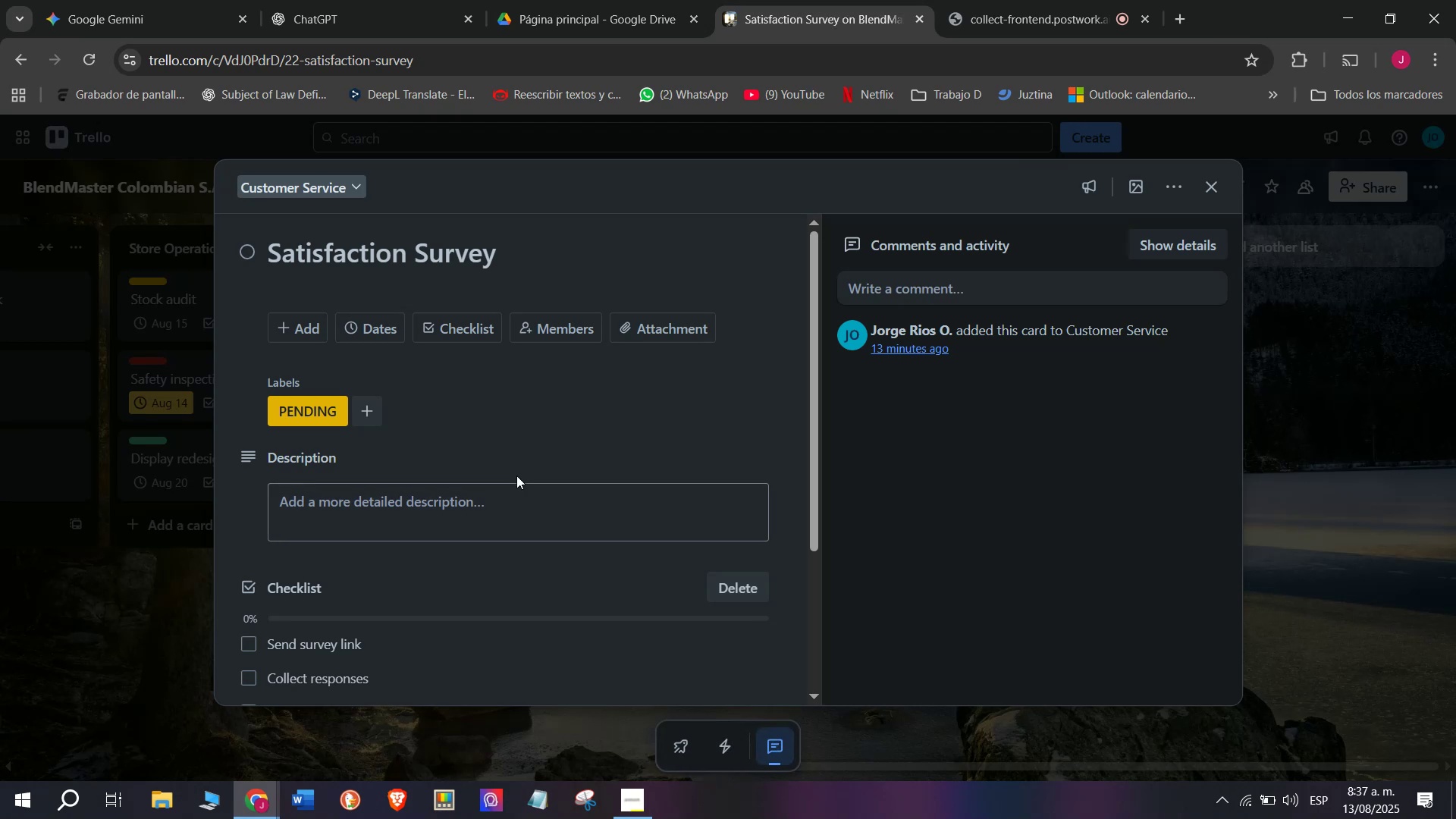 
wait(6.4)
 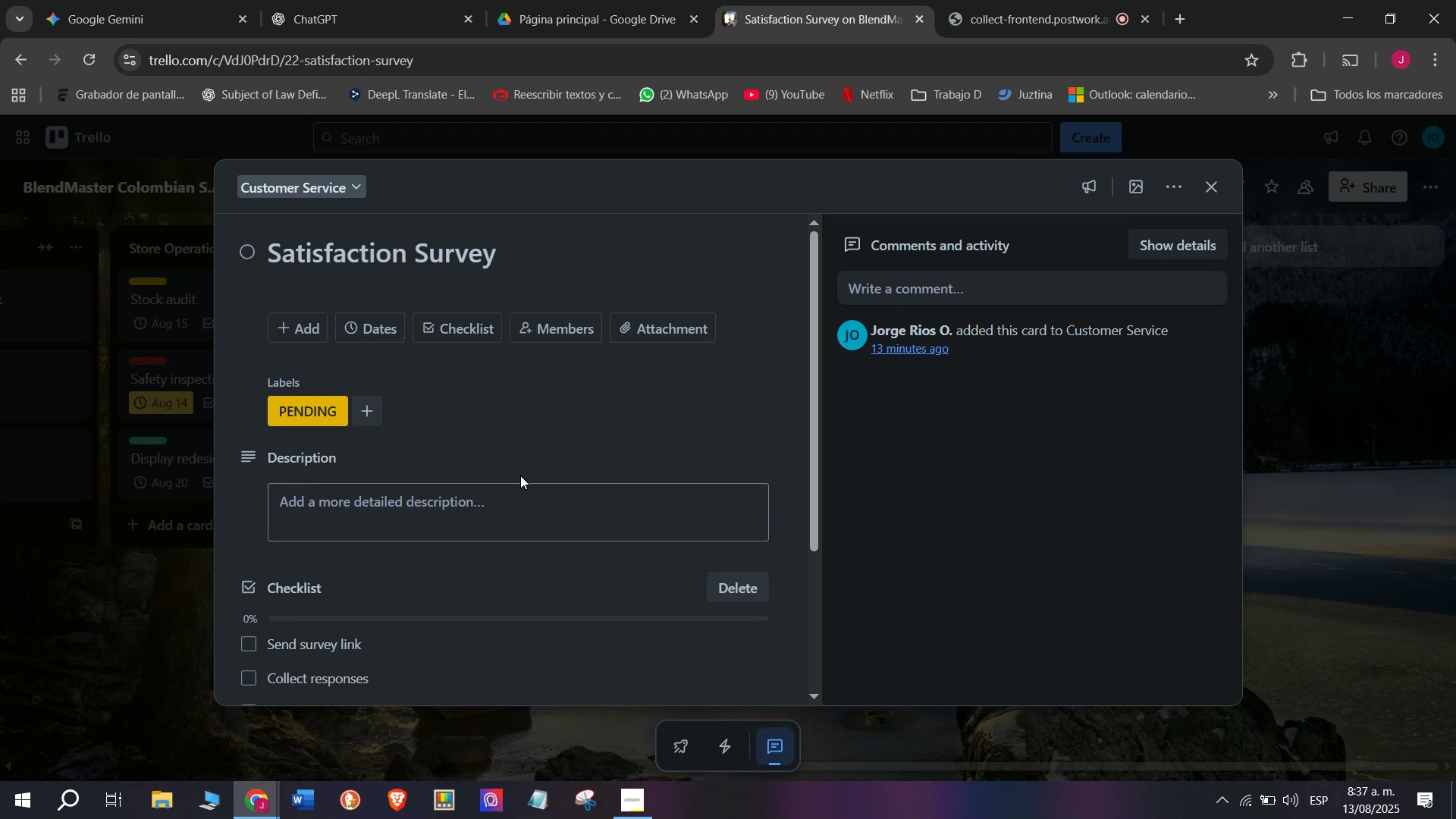 
left_click([369, 338])
 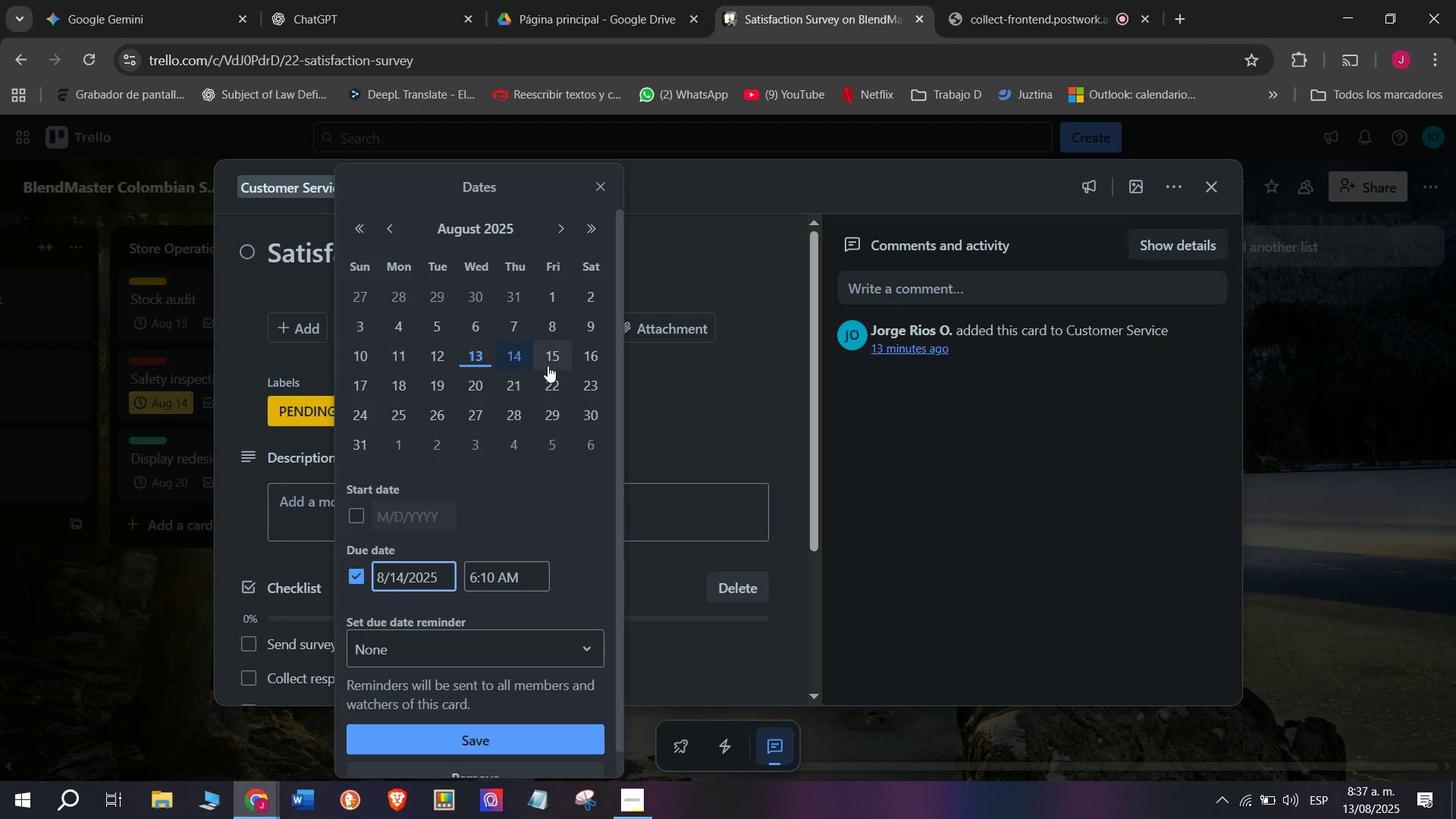 
left_click([550, 364])
 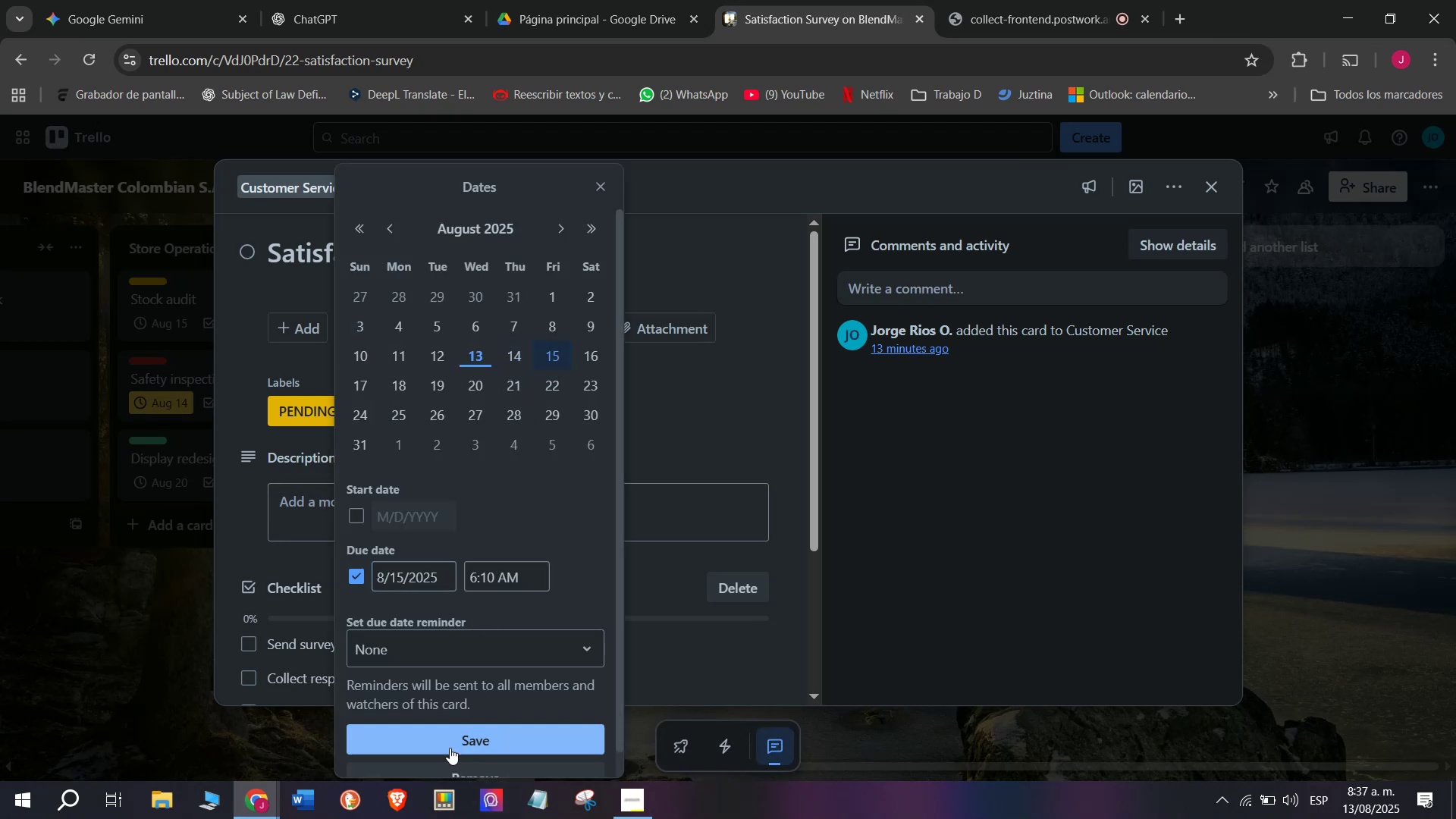 
left_click([450, 741])
 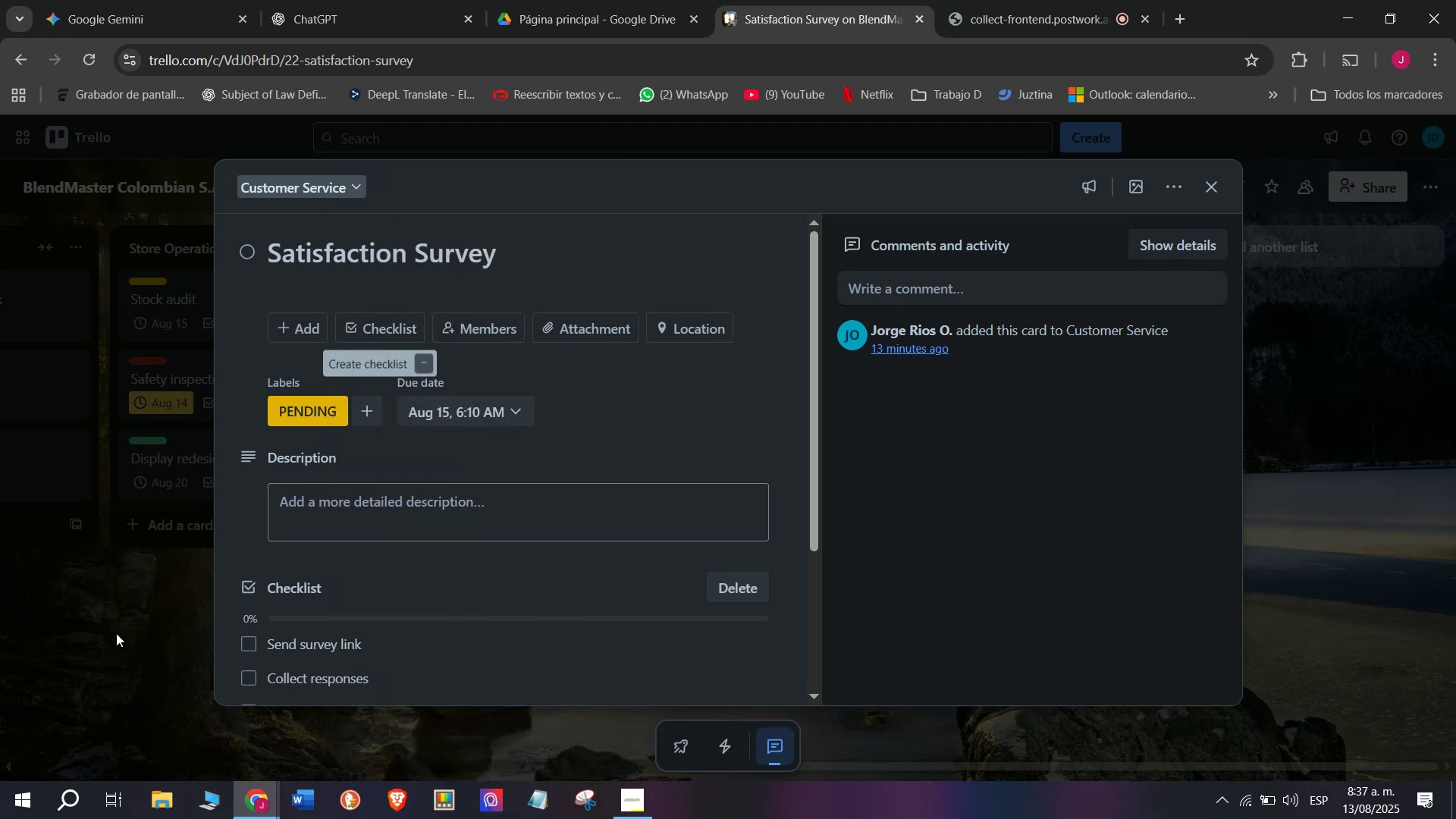 
left_click([116, 632])
 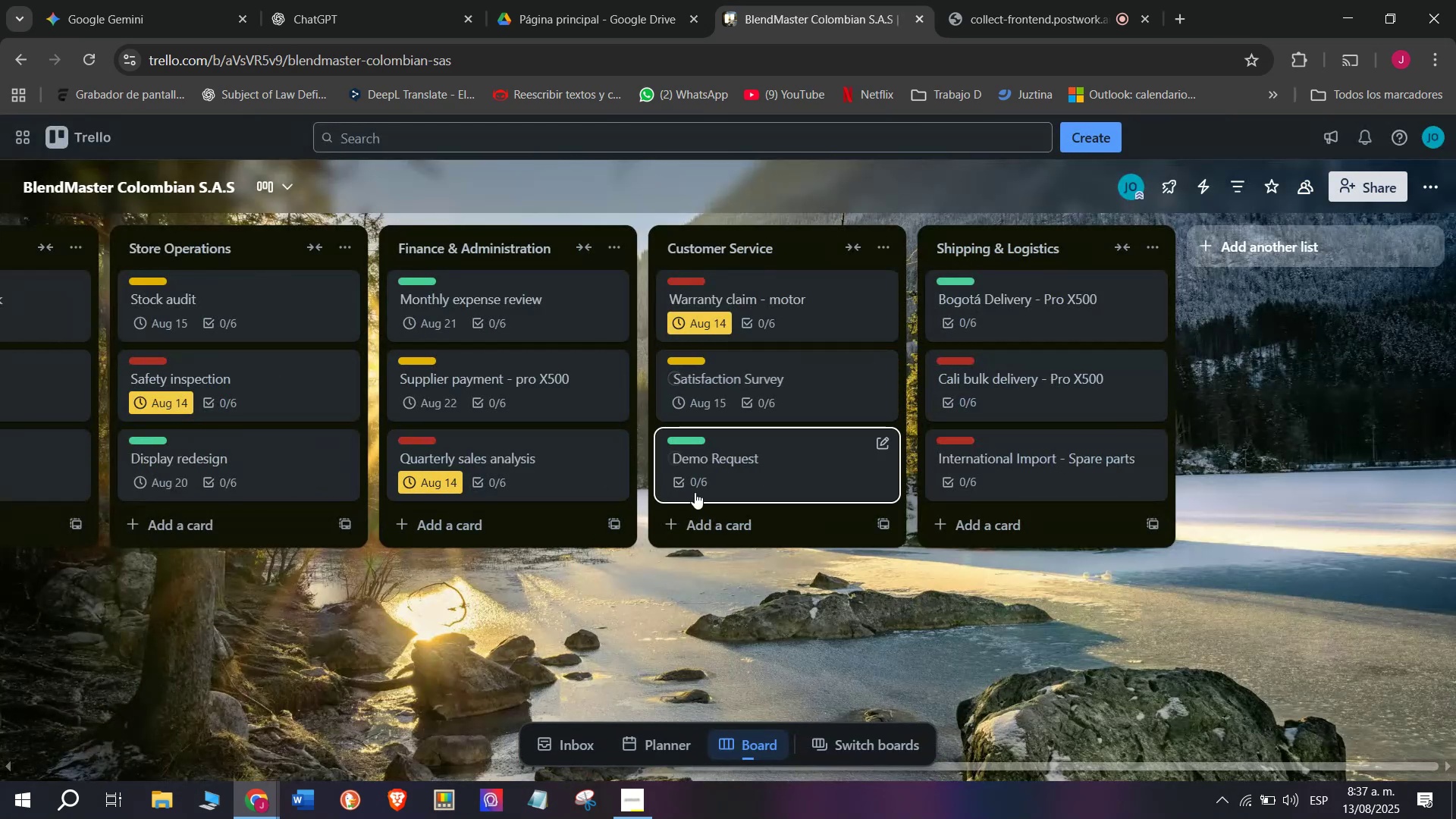 
left_click([736, 474])
 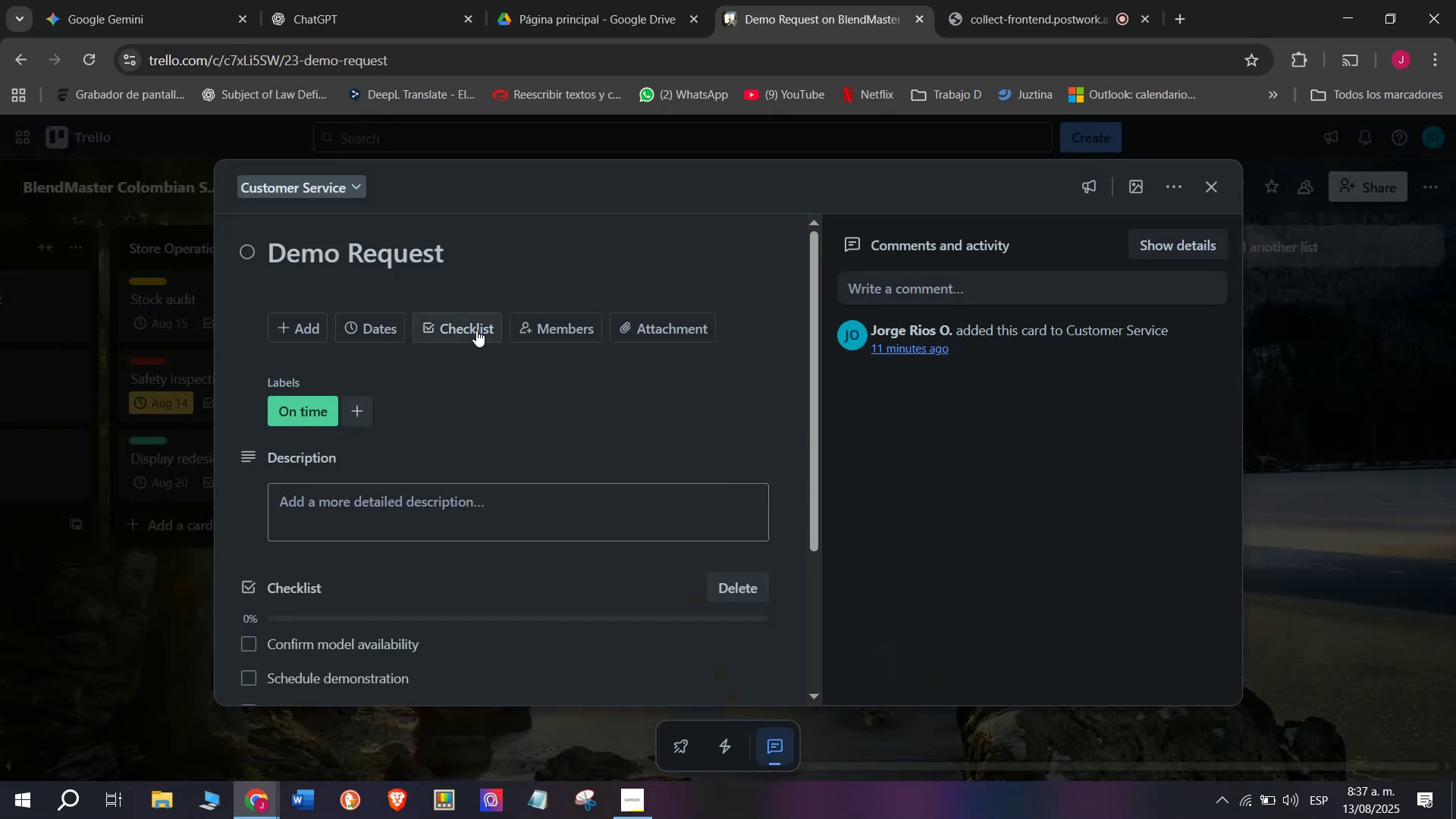 
left_click([476, 328])
 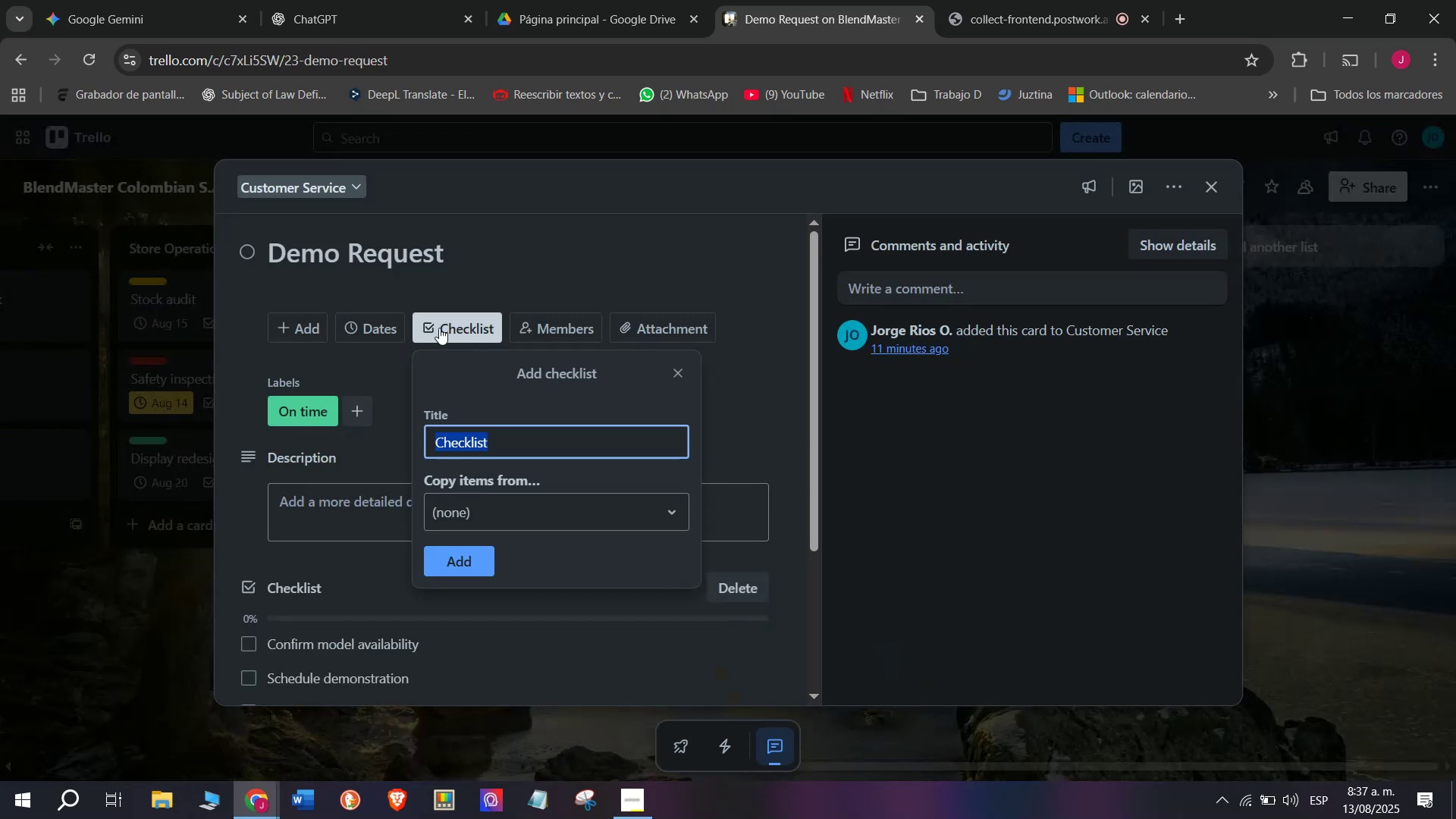 
mouse_move([381, 346])
 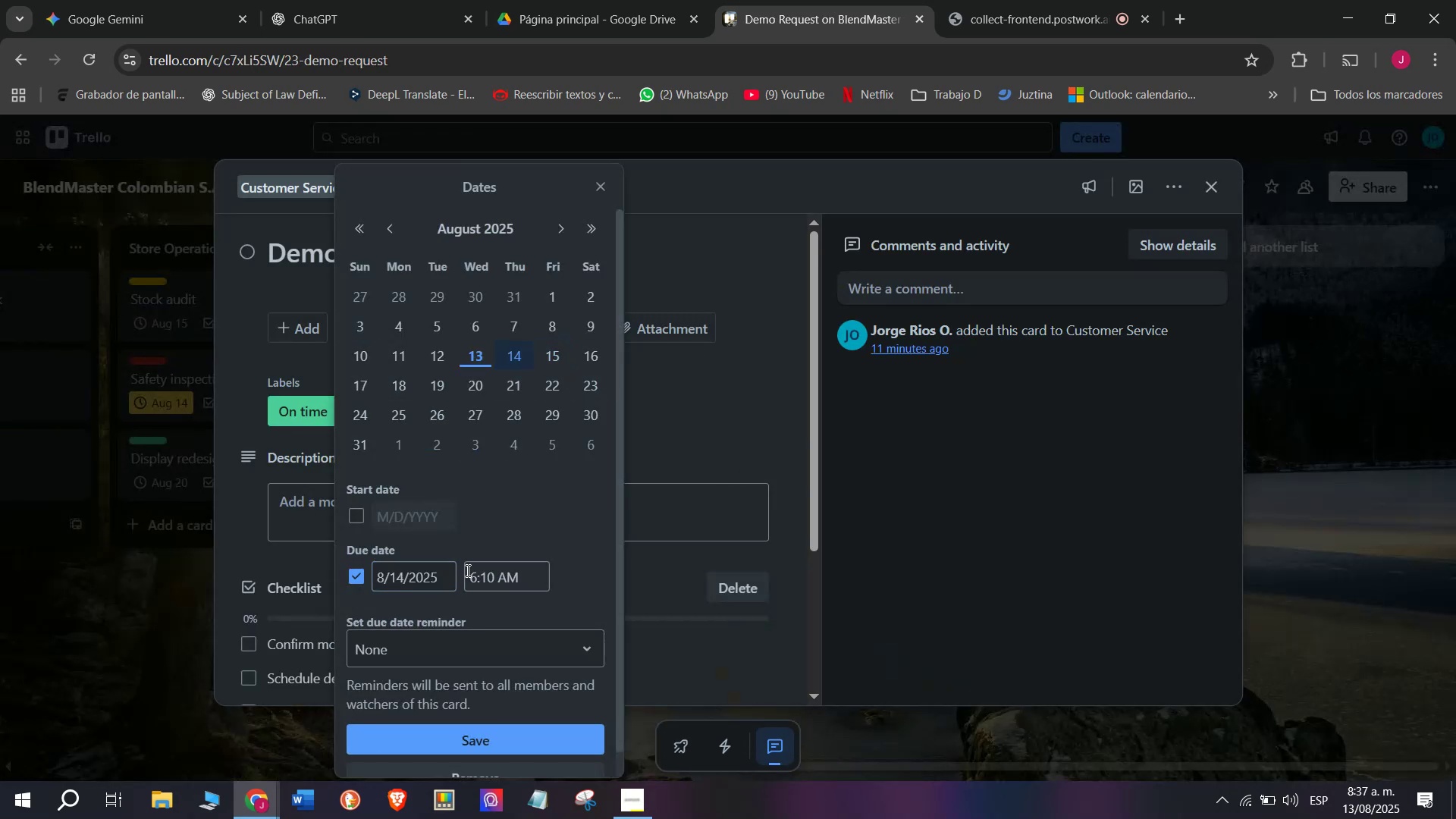 
left_click([512, 381])
 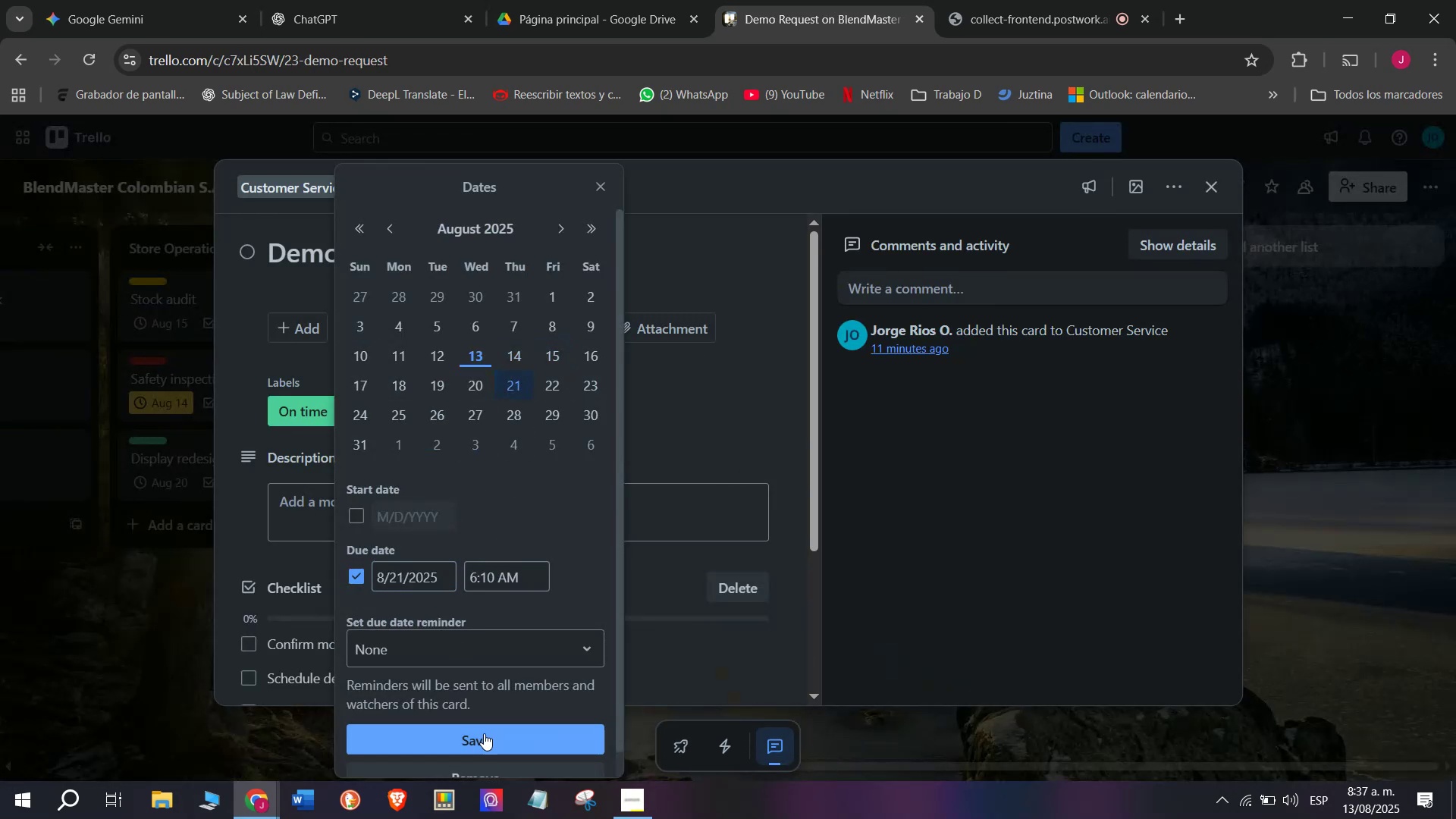 
left_click([486, 741])
 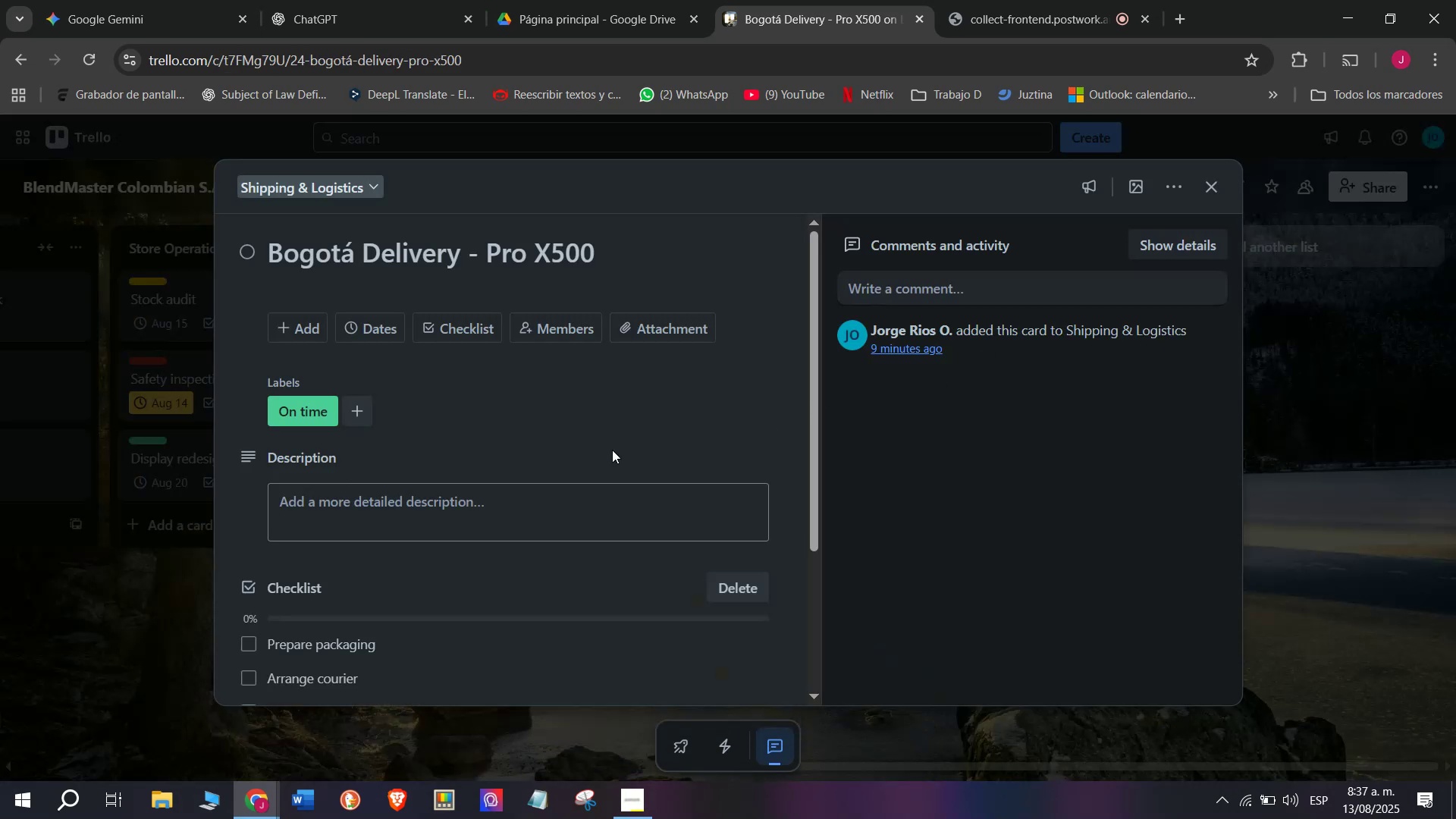 
left_click([376, 340])
 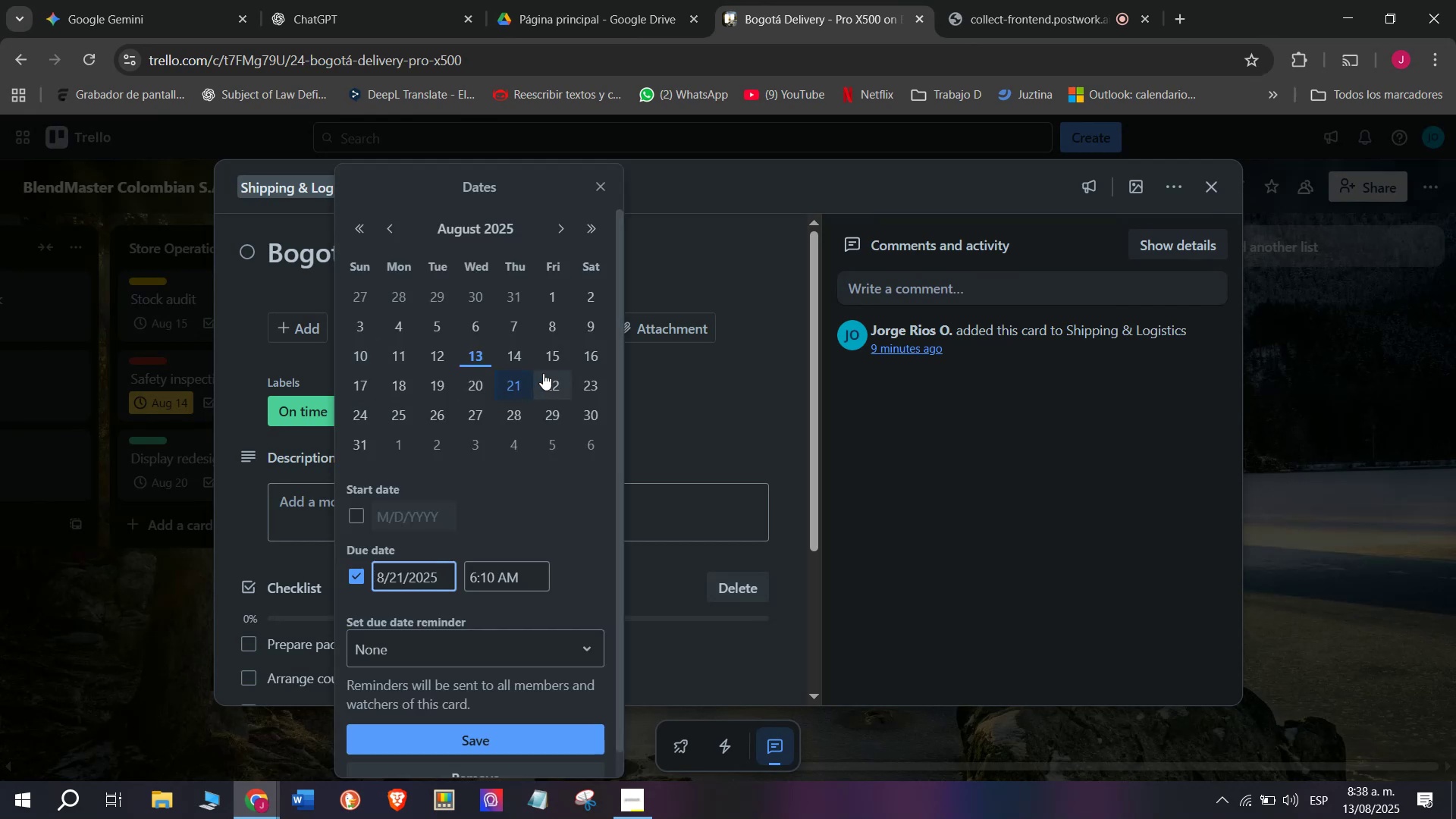 
left_click([543, 373])
 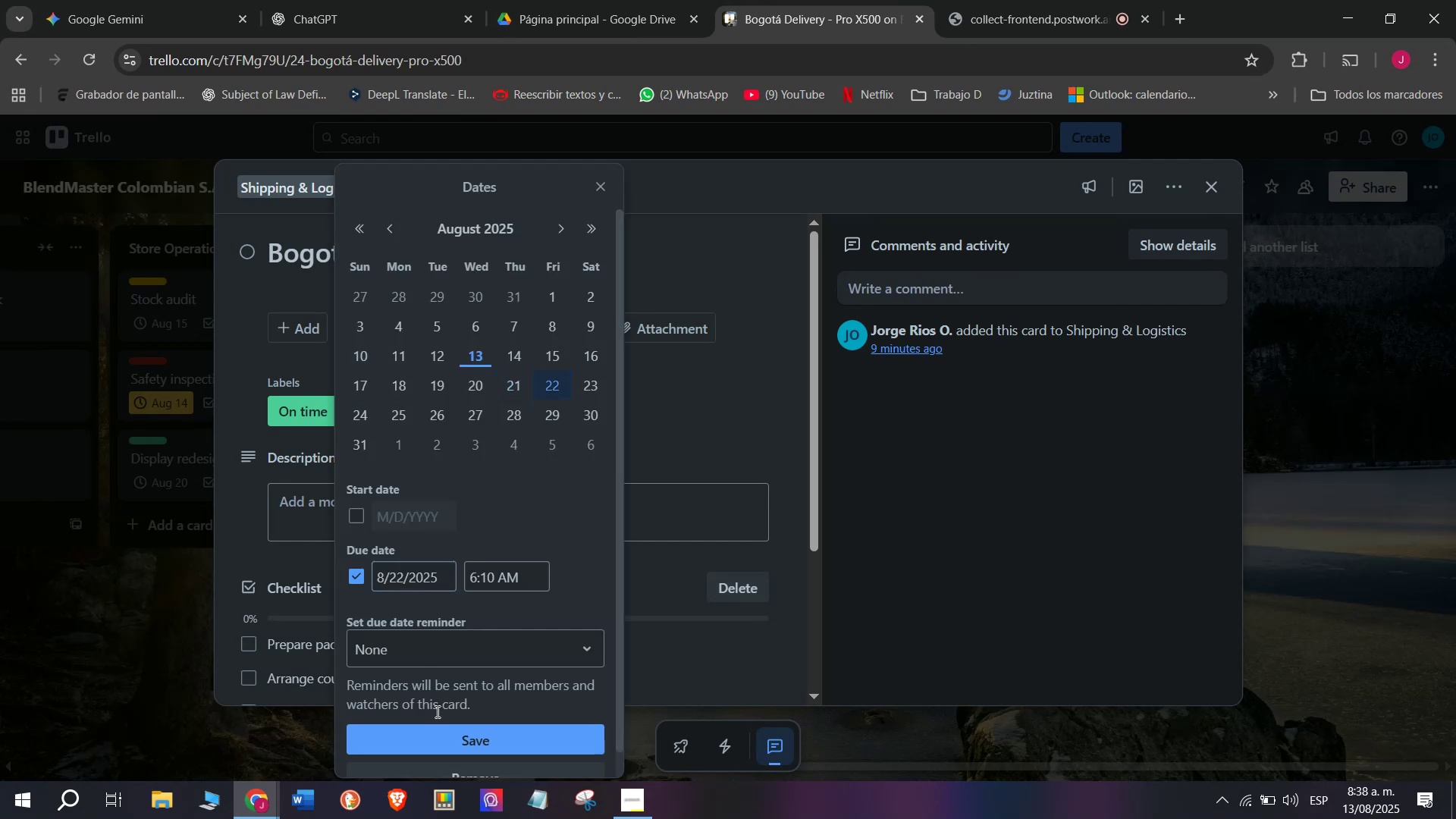 
left_click([455, 752])
 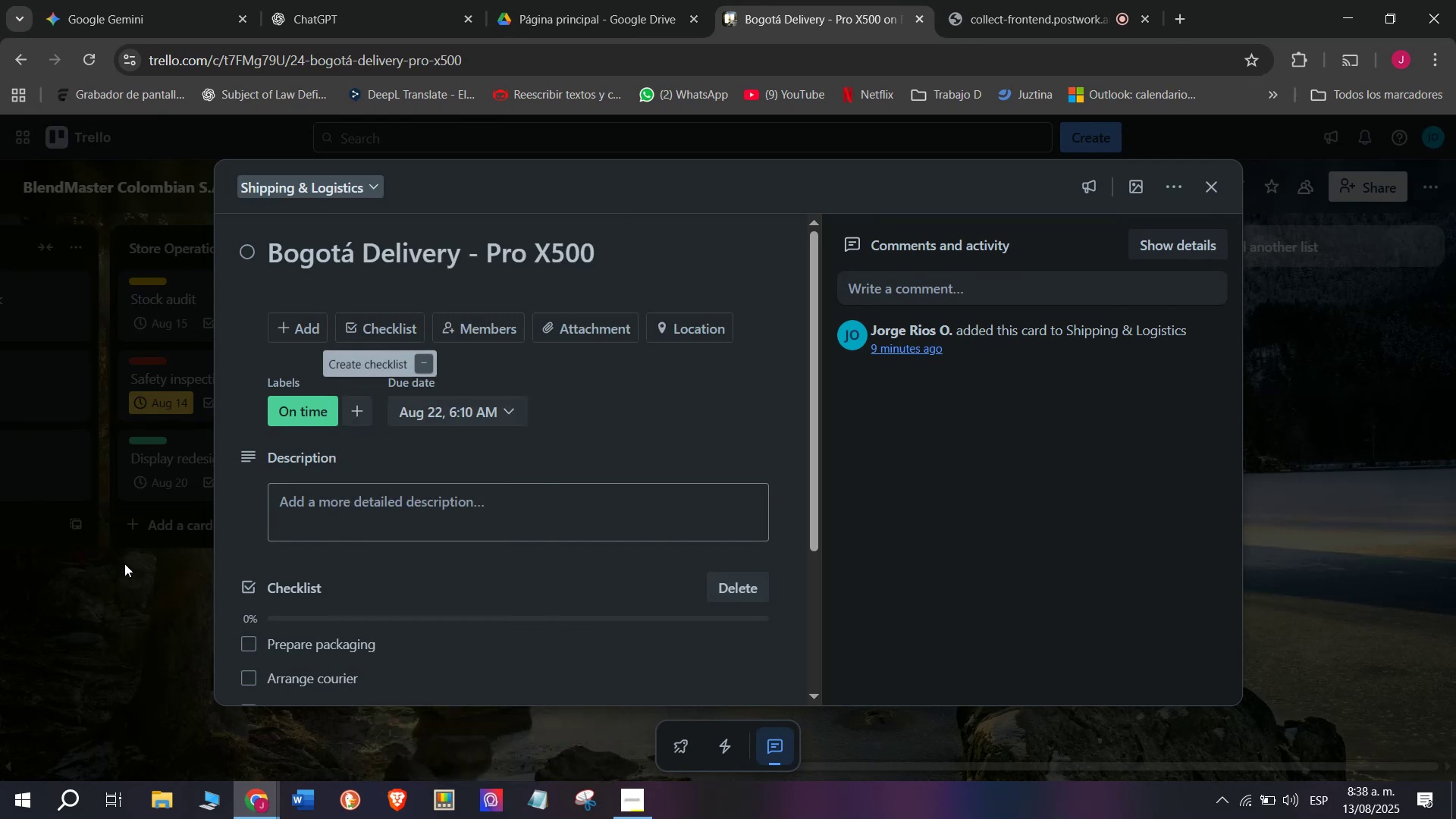 
left_click([104, 570])
 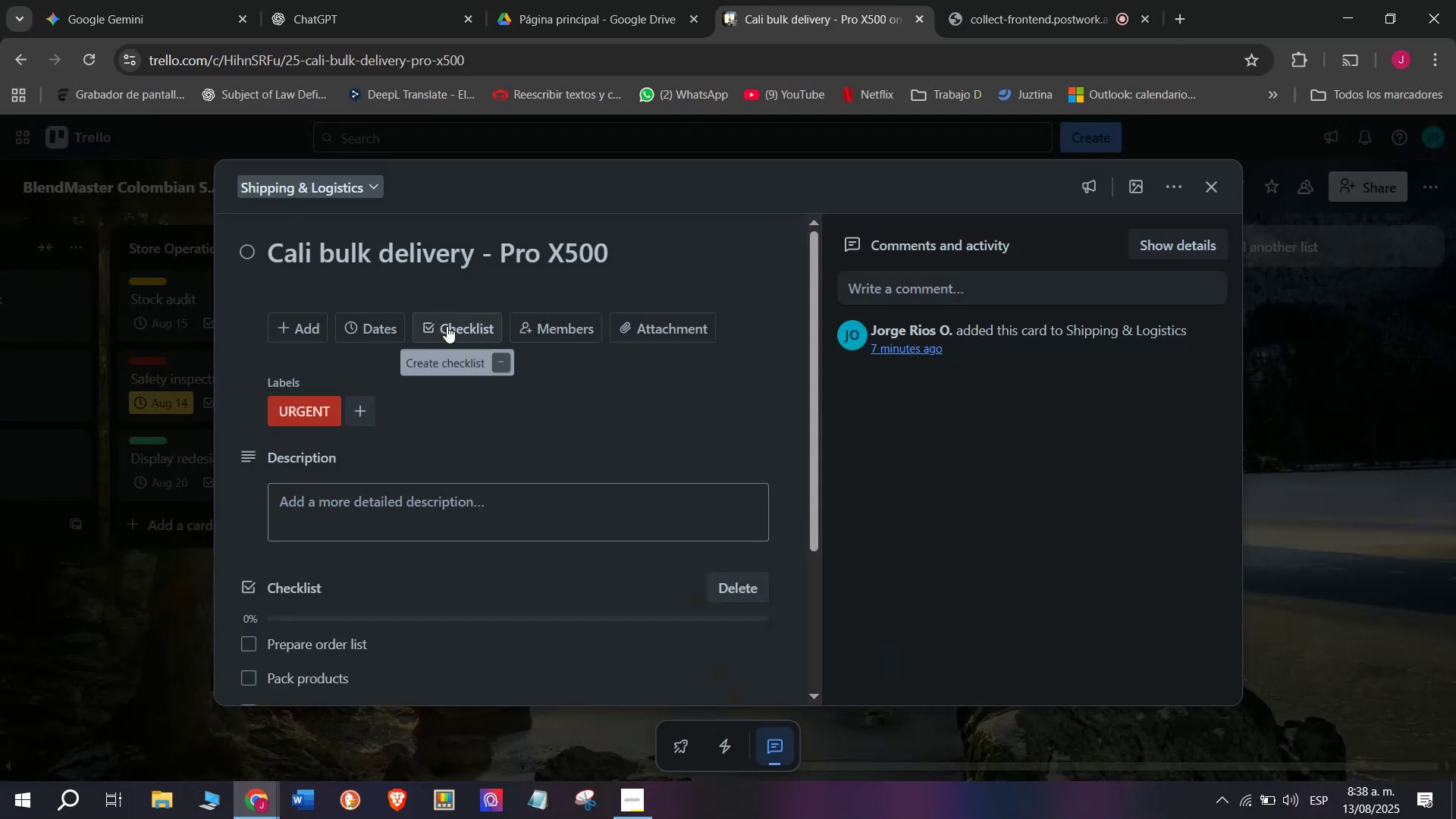 
left_click([381, 334])
 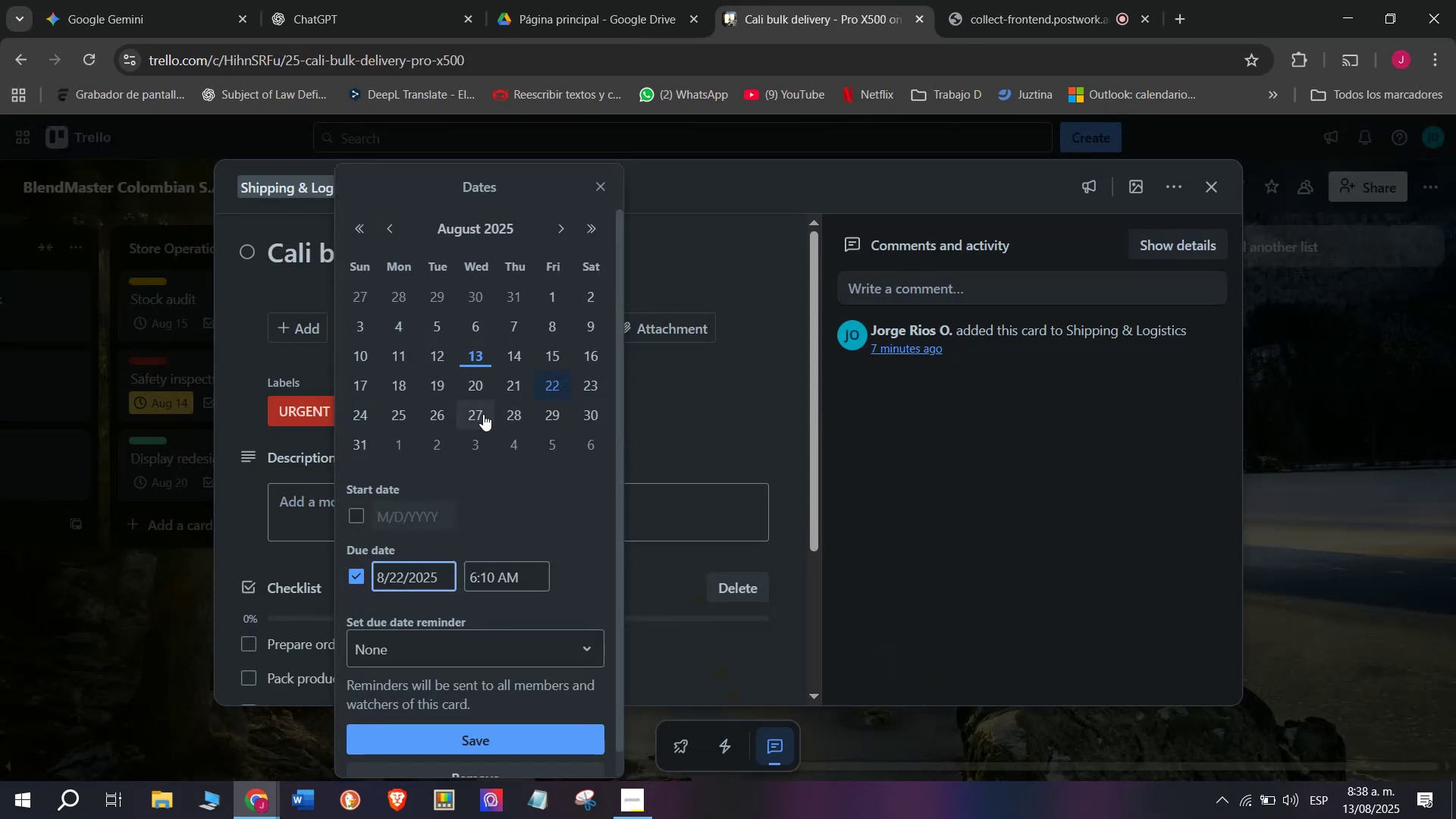 
left_click([482, 414])
 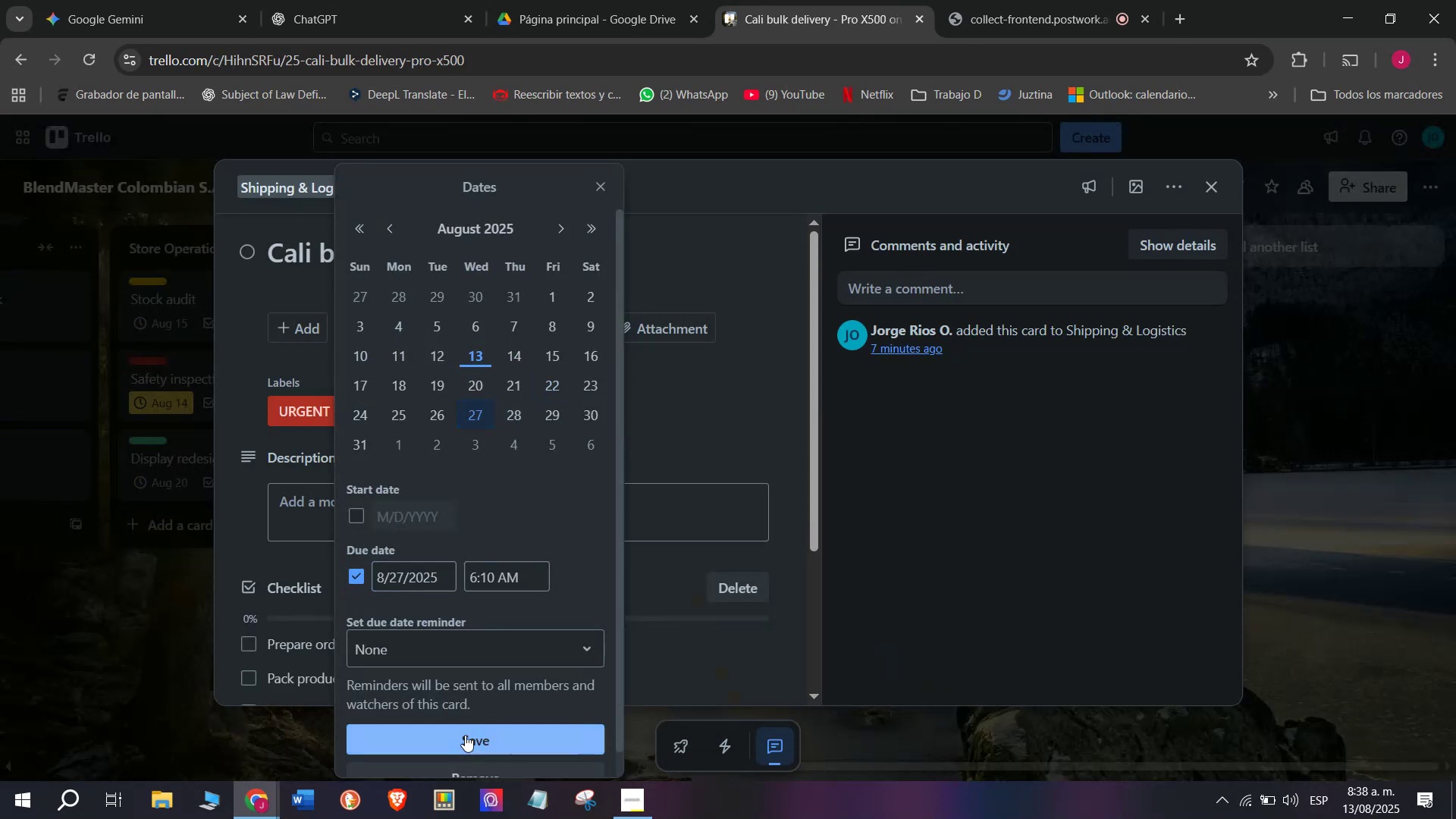 
left_click([465, 731])
 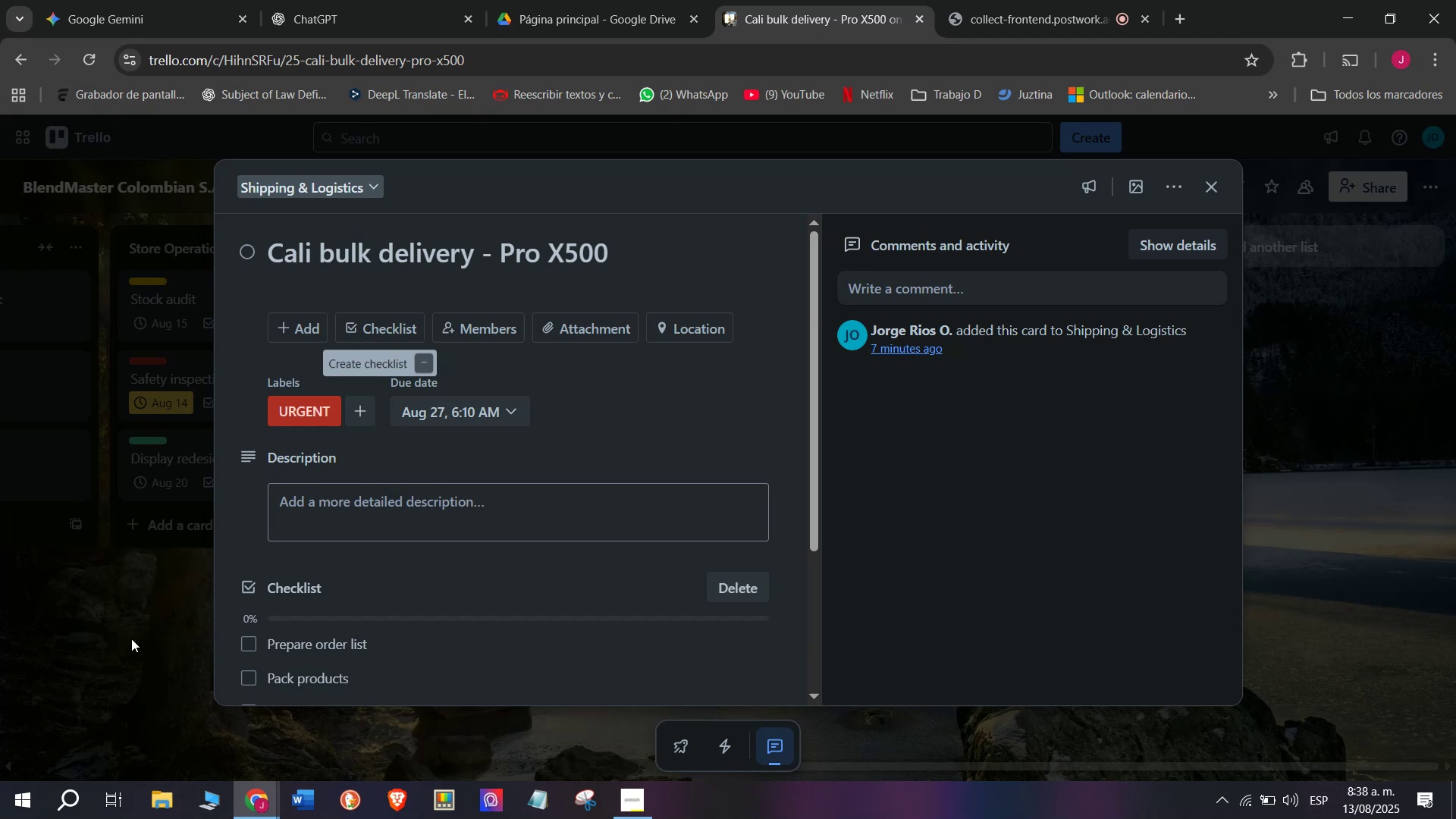 
left_click([119, 642])
 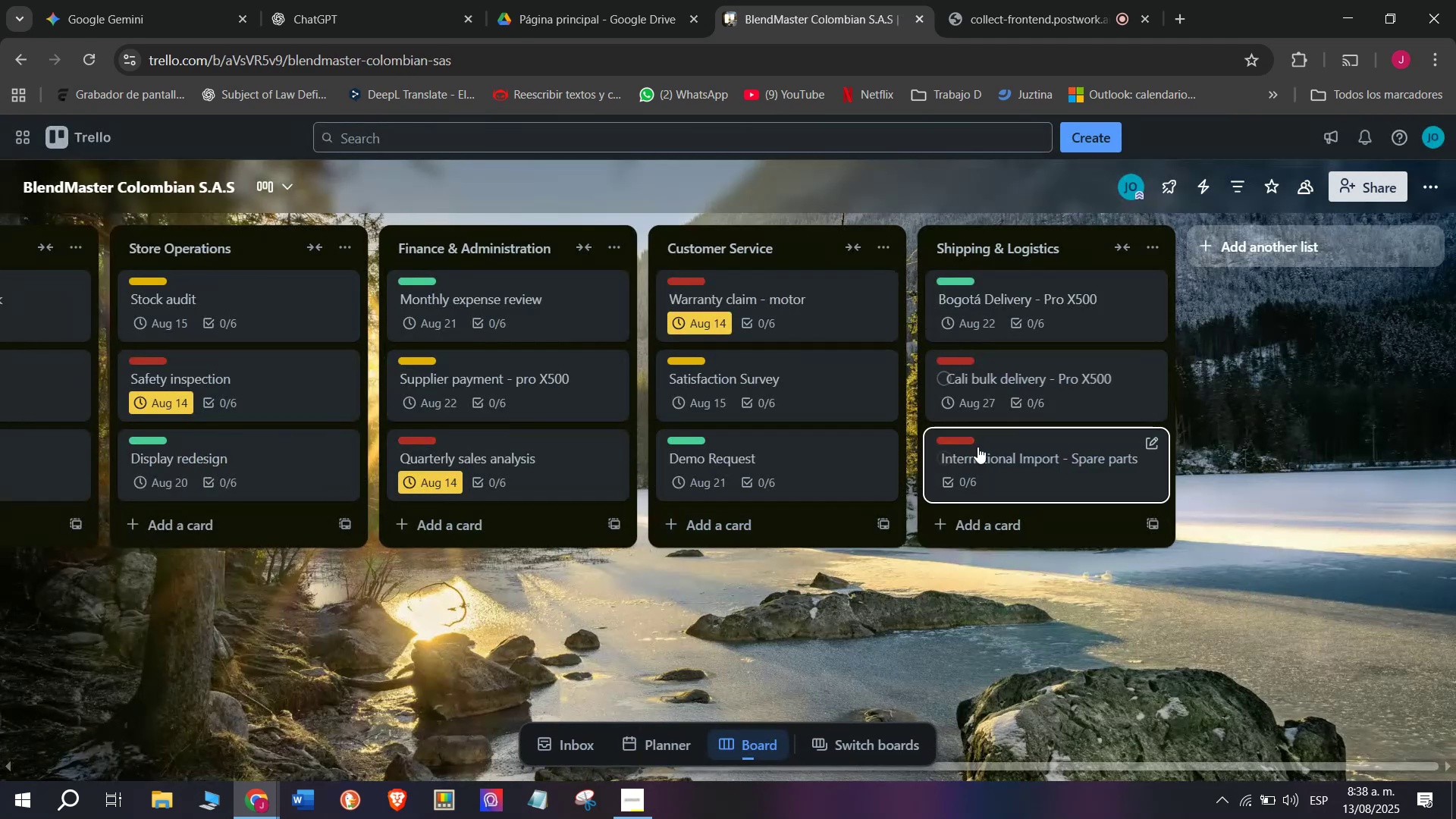 
left_click([988, 452])
 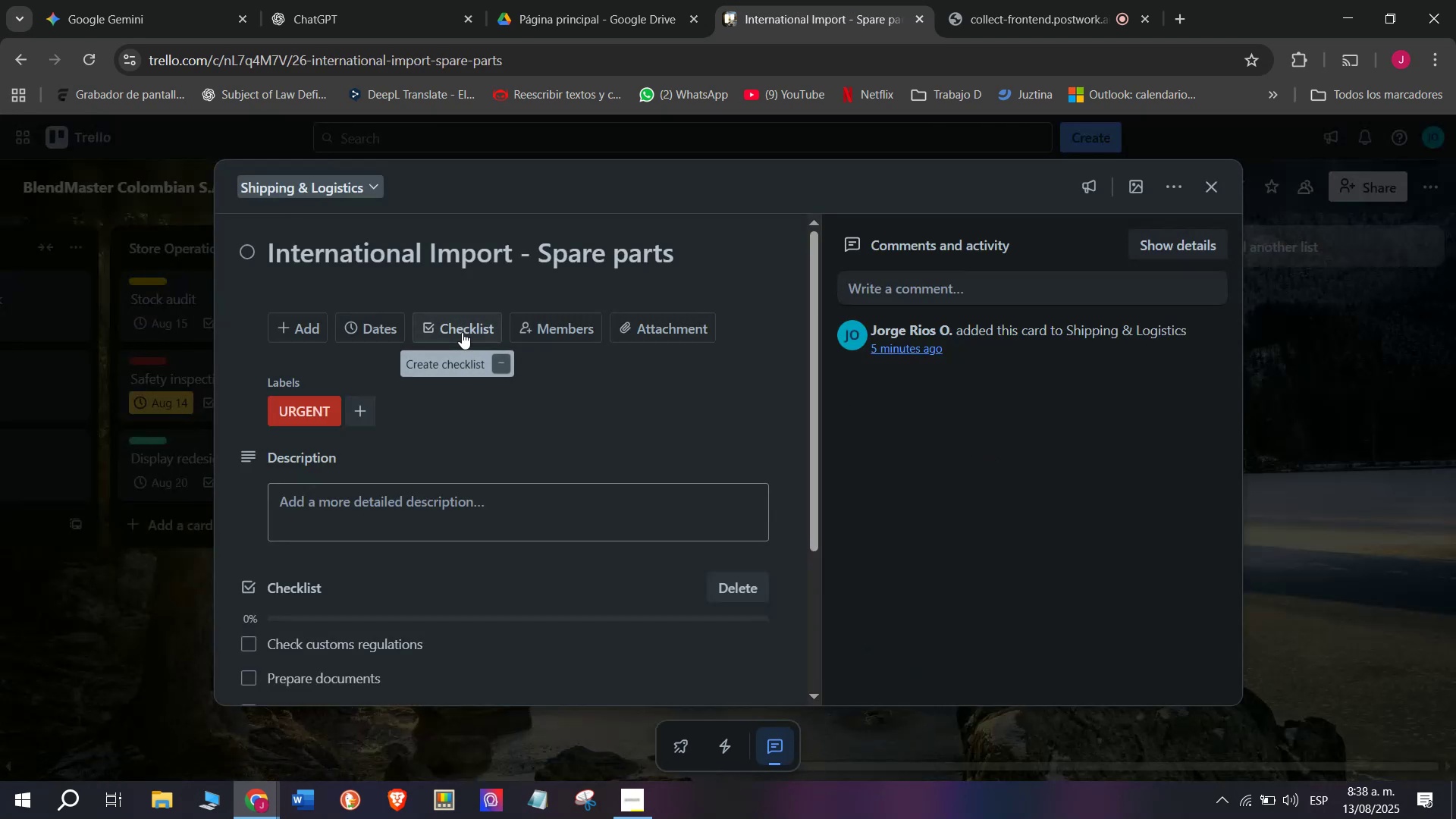 
left_click([462, 332])
 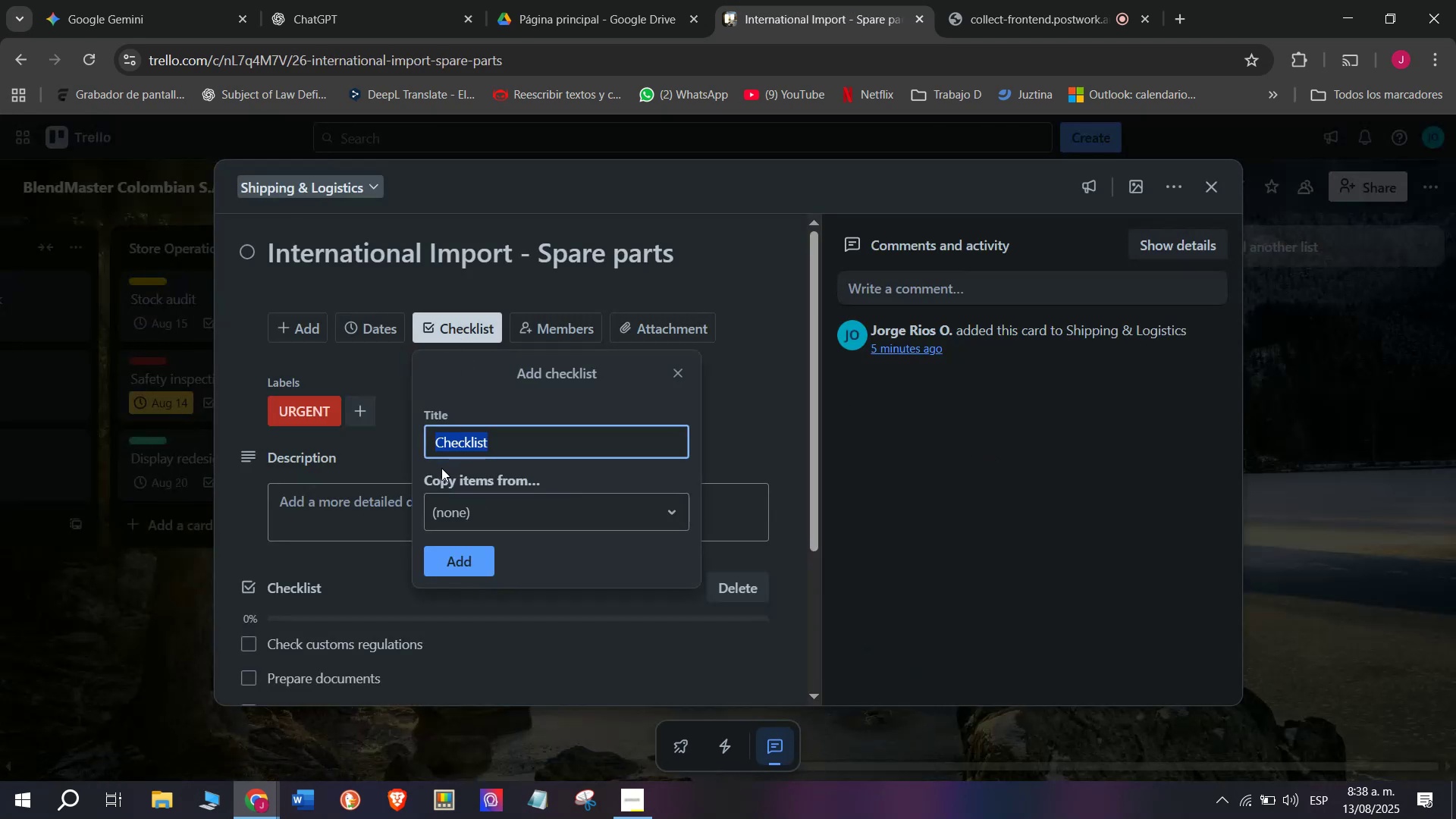 
wait(5.04)
 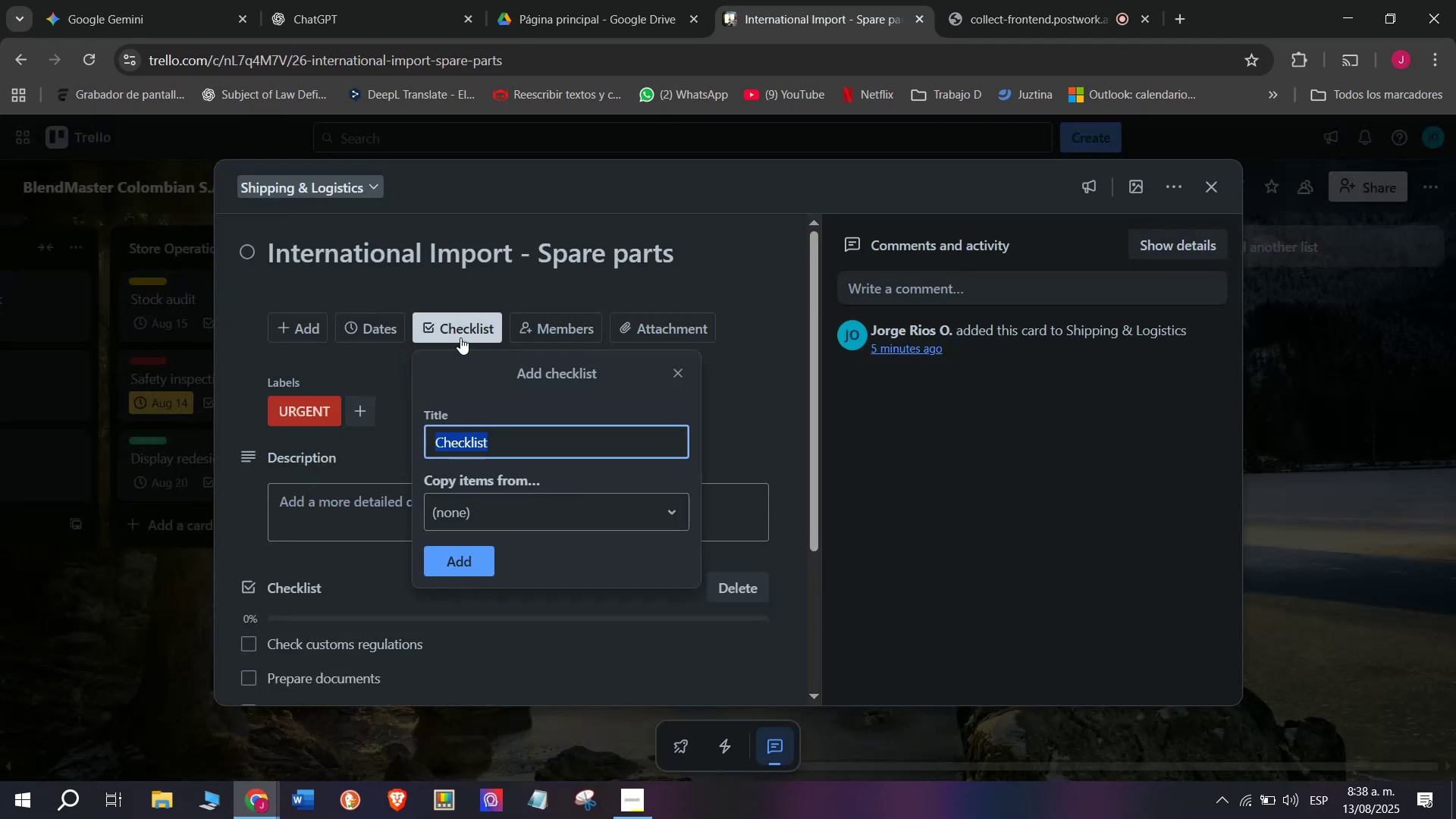 
left_click([366, 344])
 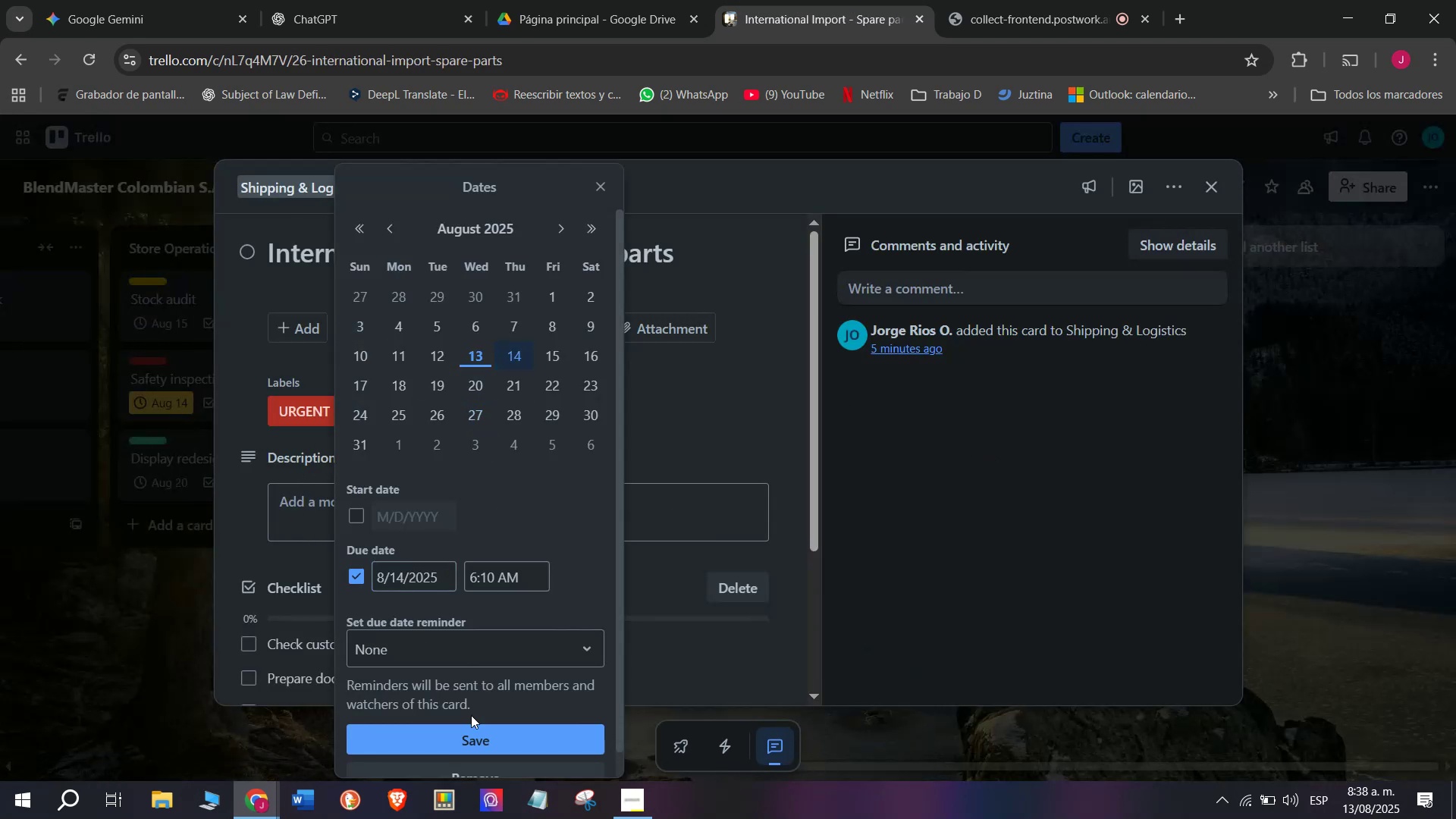 